 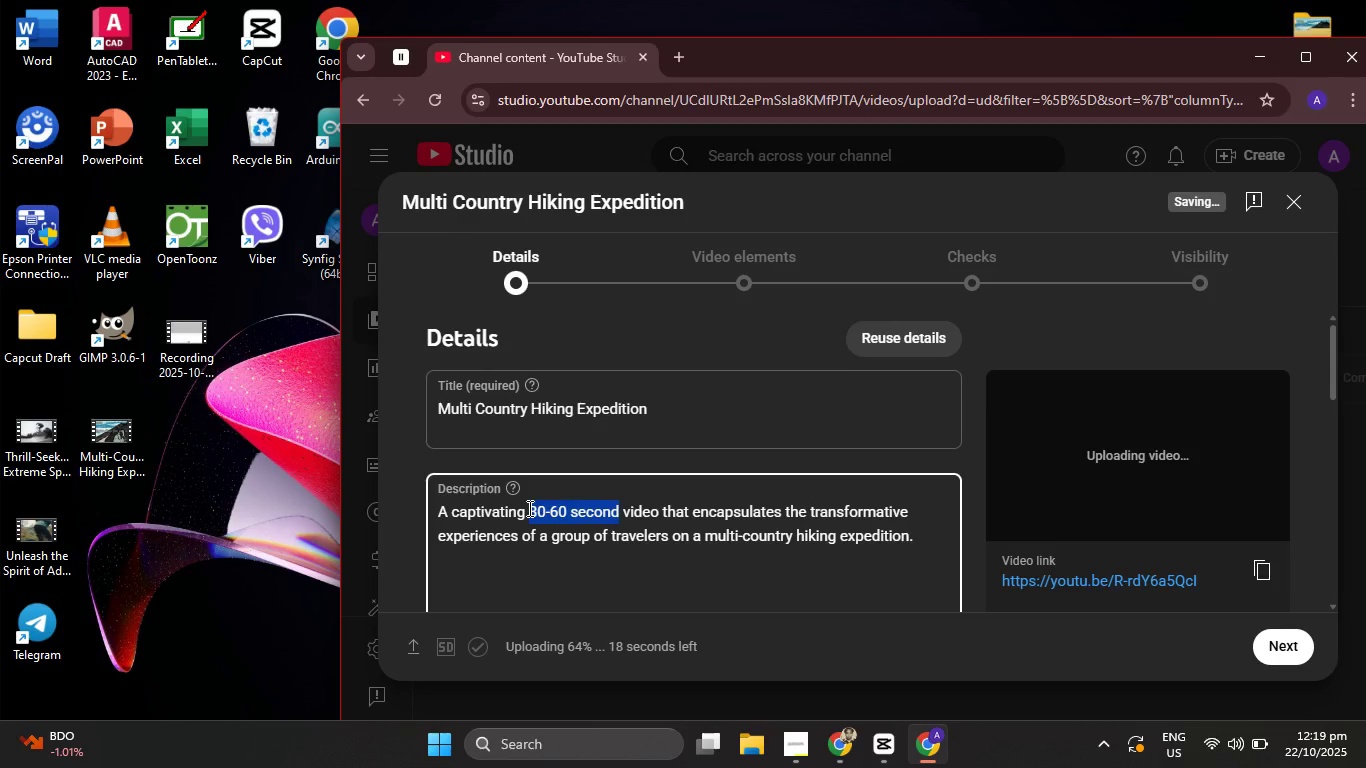 
key(Backspace)
 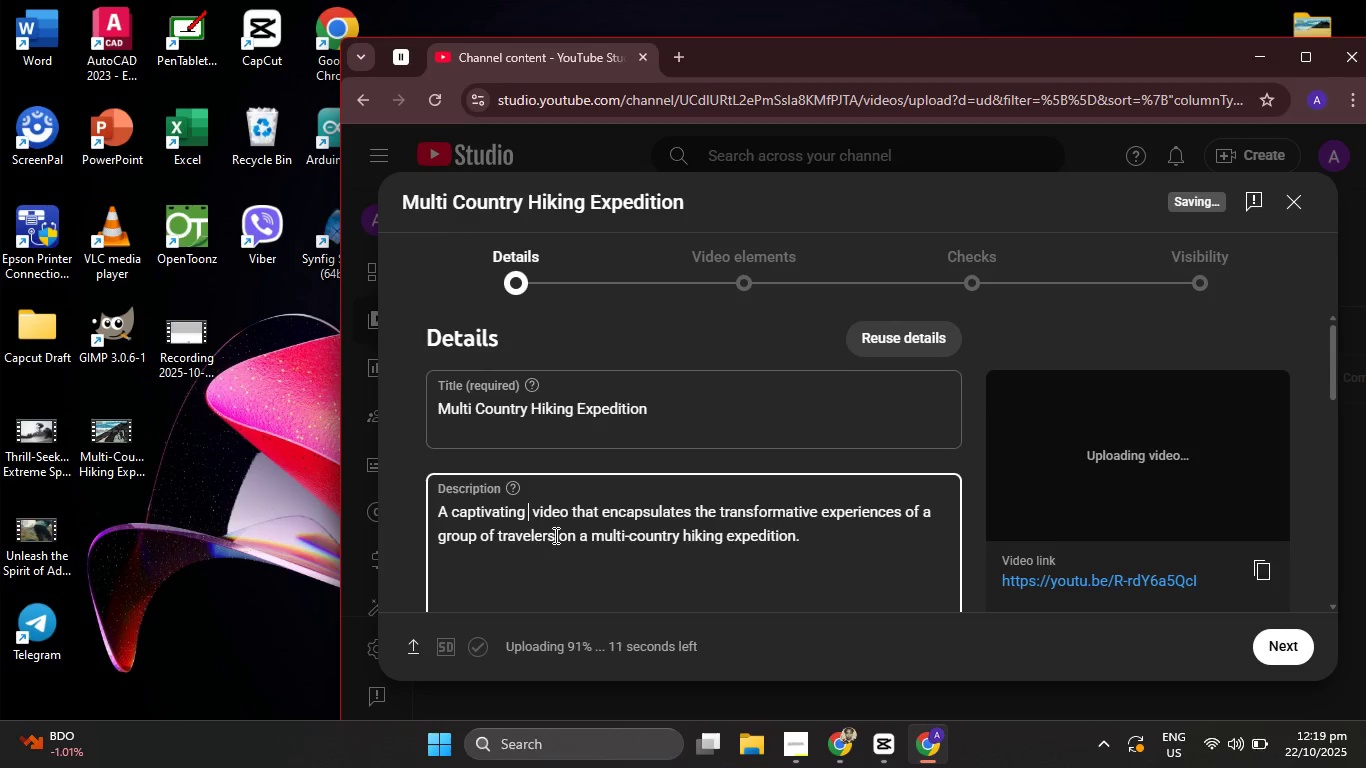 
wait(5.08)
 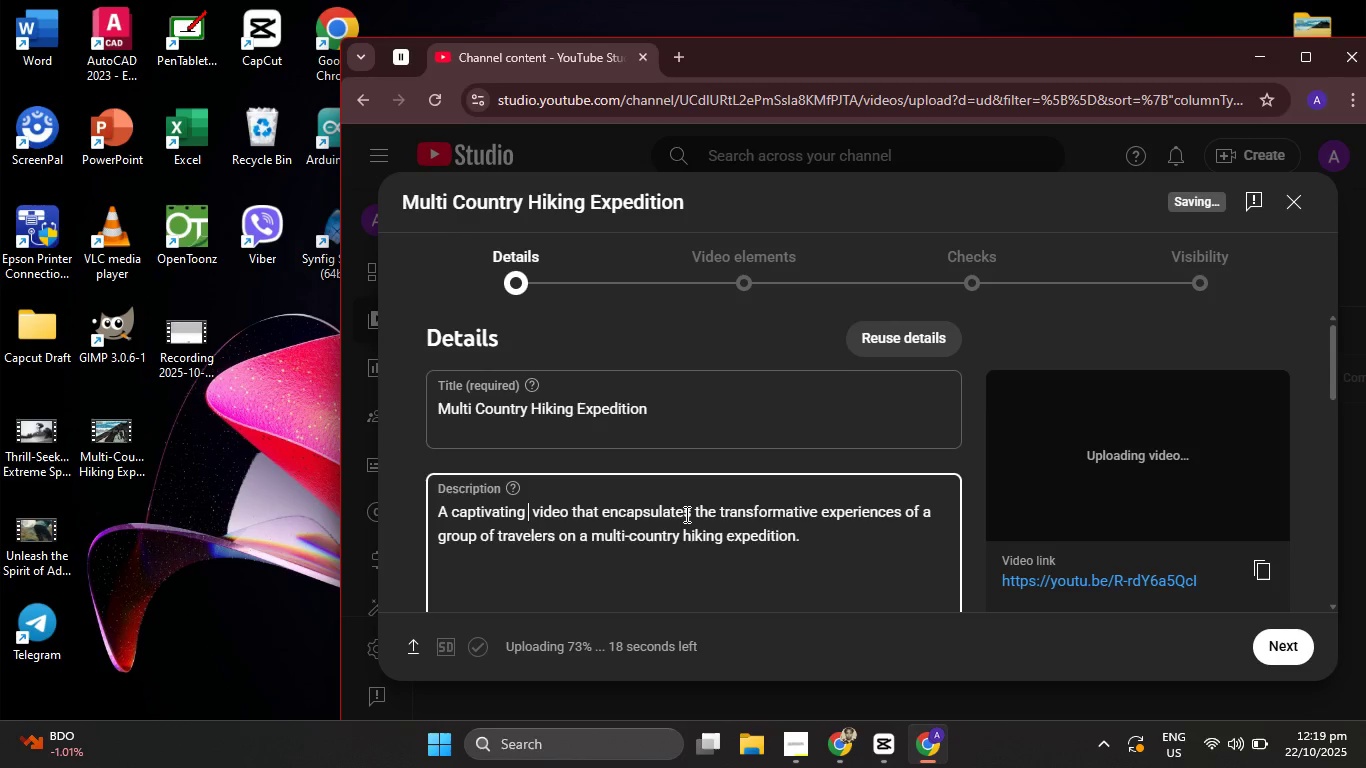 
left_click_drag(start_coordinate=[493, 533], to_coordinate=[925, 504])
 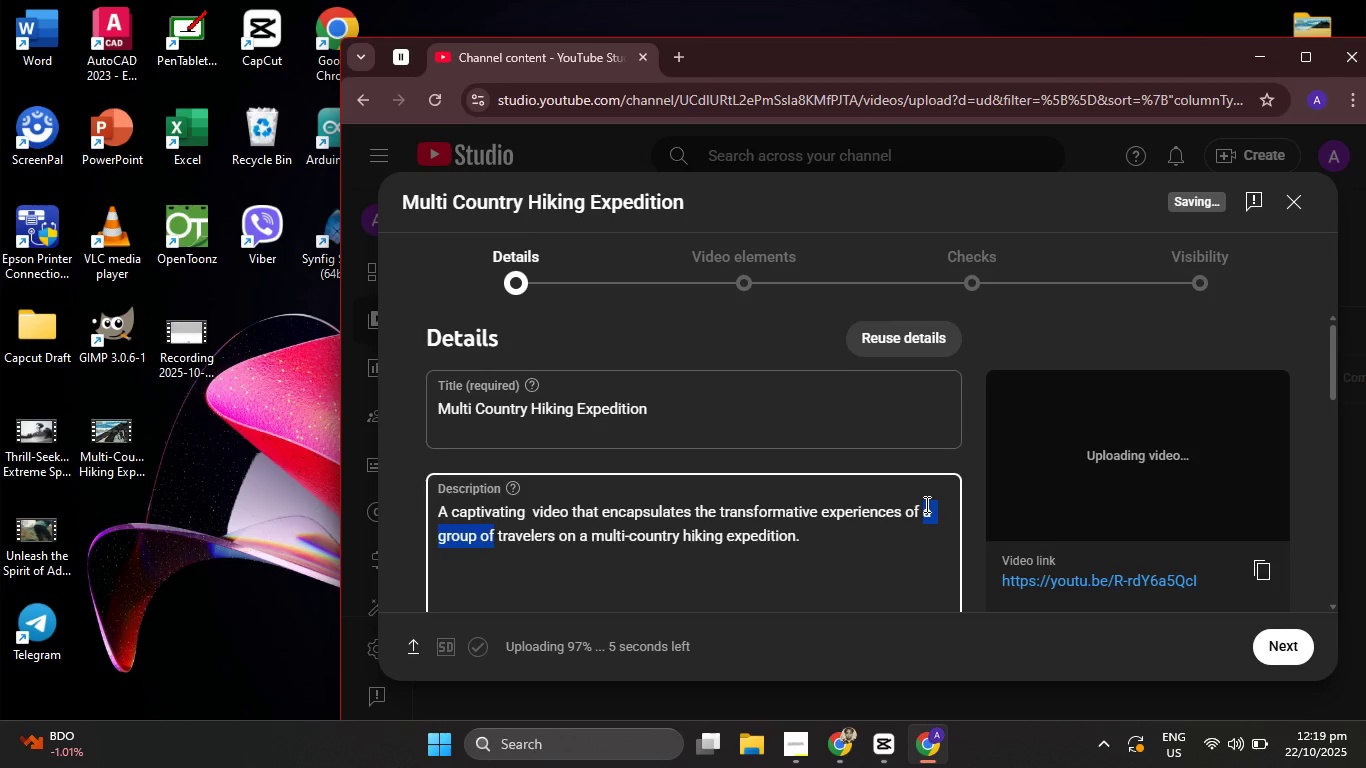 
key(Backspace)
 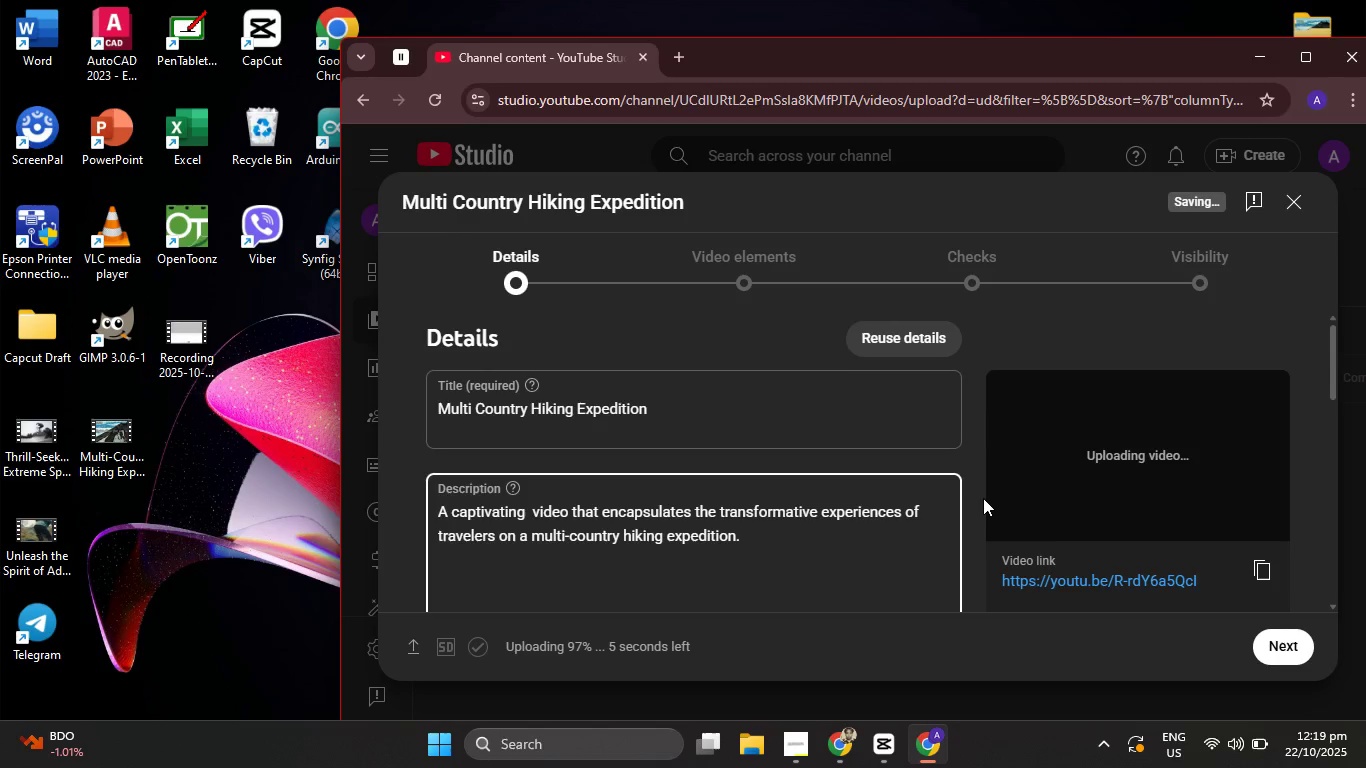 
key(Backspace)
 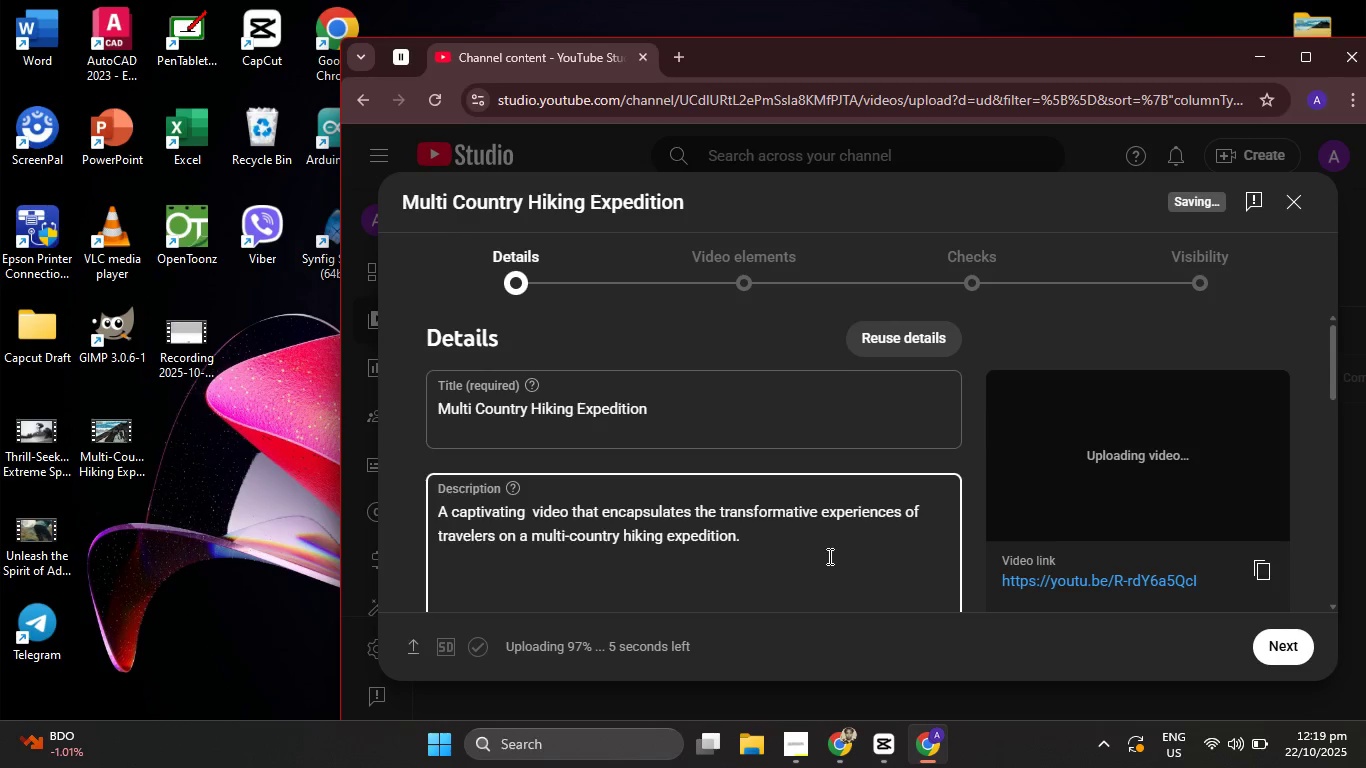 
scroll: coordinate [833, 555], scroll_direction: down, amount: 2.0
 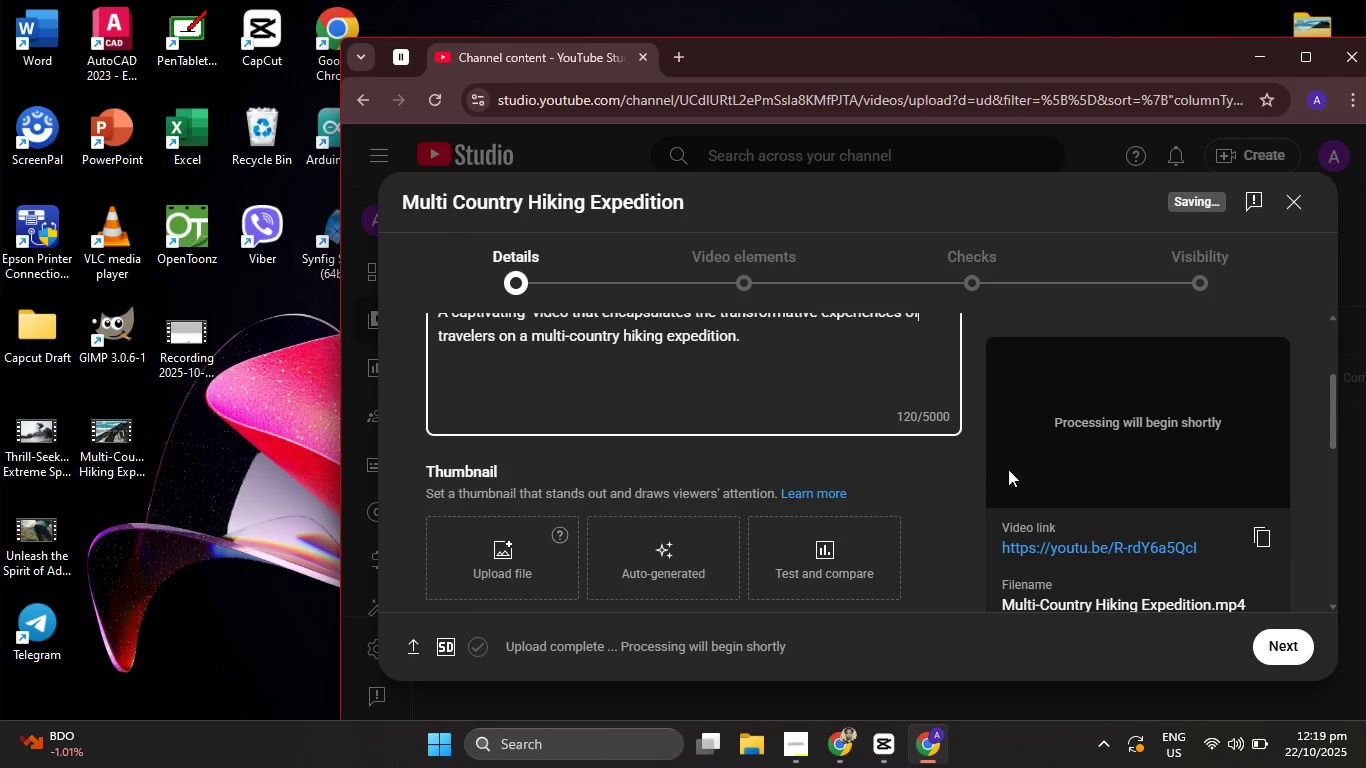 
scroll: coordinate [887, 425], scroll_direction: up, amount: 1.0
 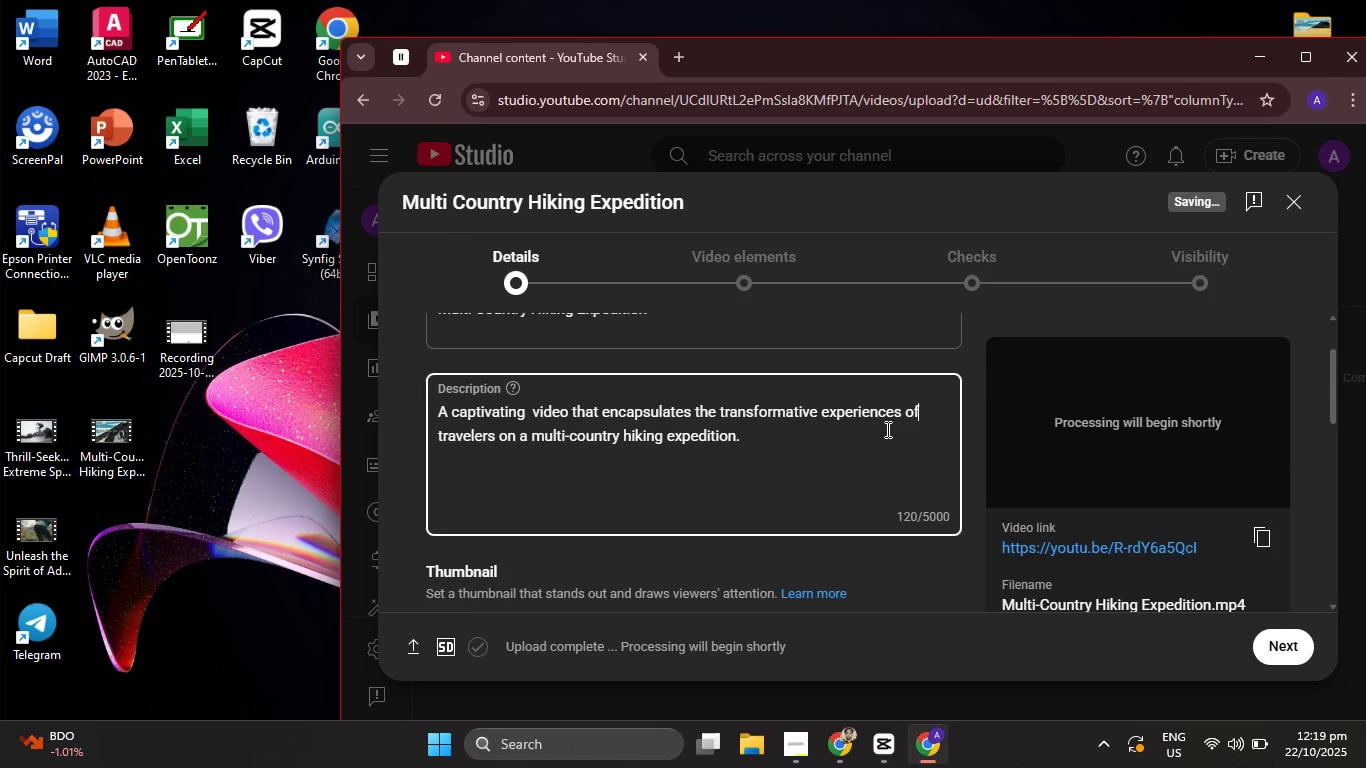 
scroll: coordinate [886, 429], scroll_direction: down, amount: 4.0
 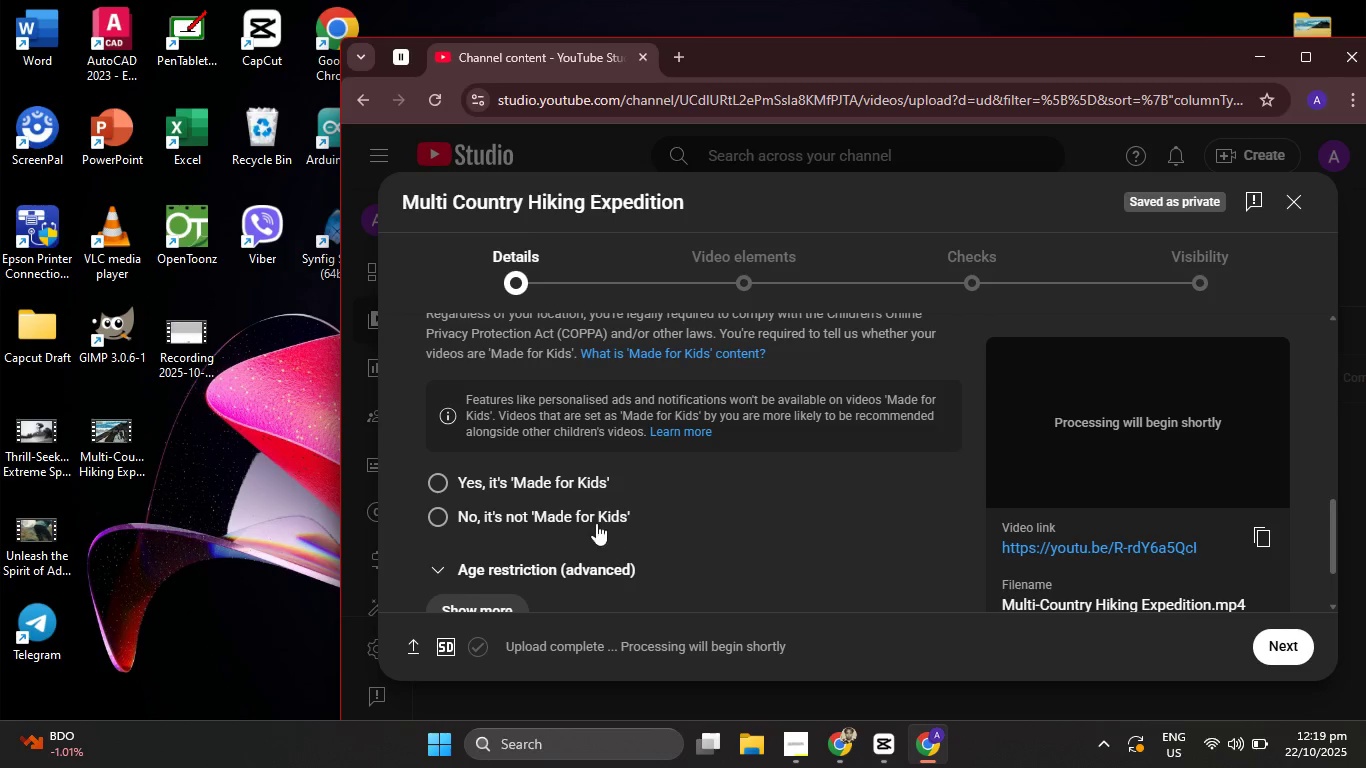 
left_click([591, 519])
 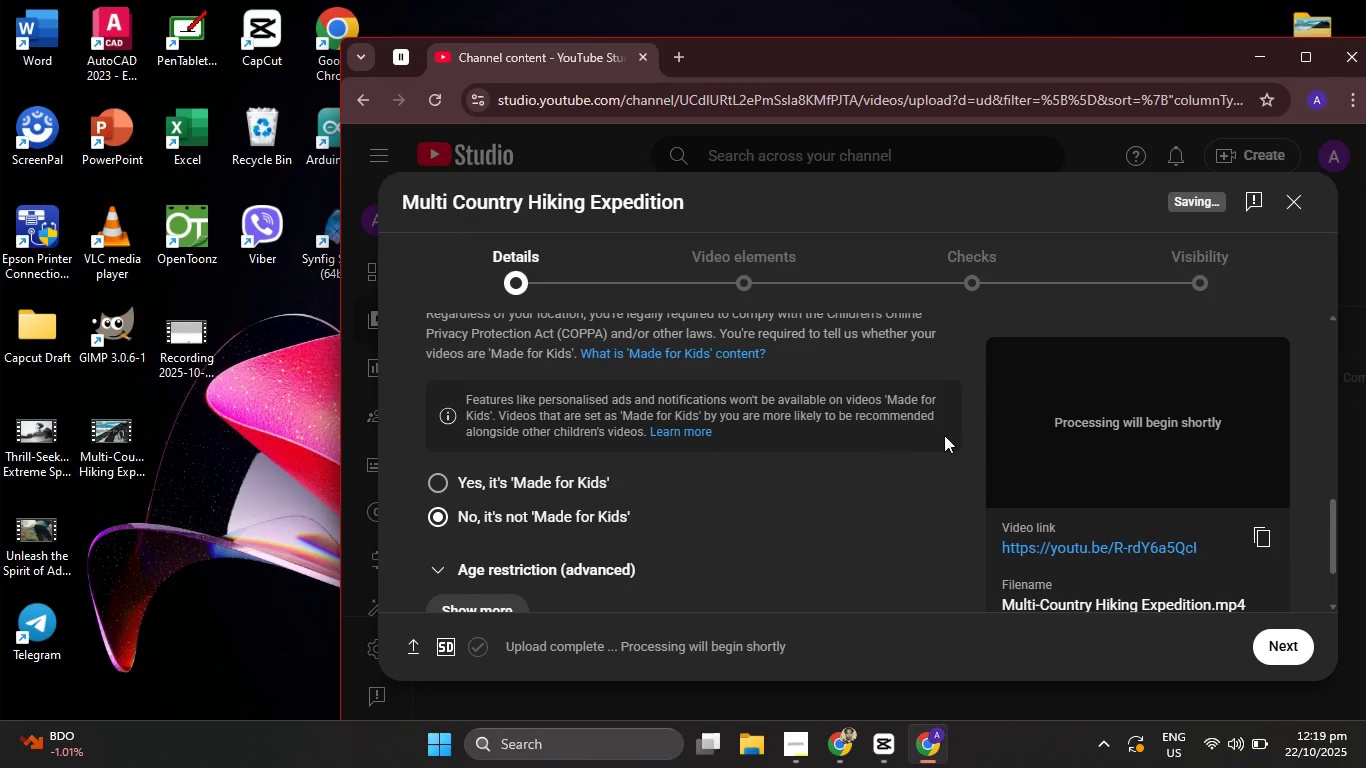 
scroll: coordinate [977, 436], scroll_direction: down, amount: 5.0
 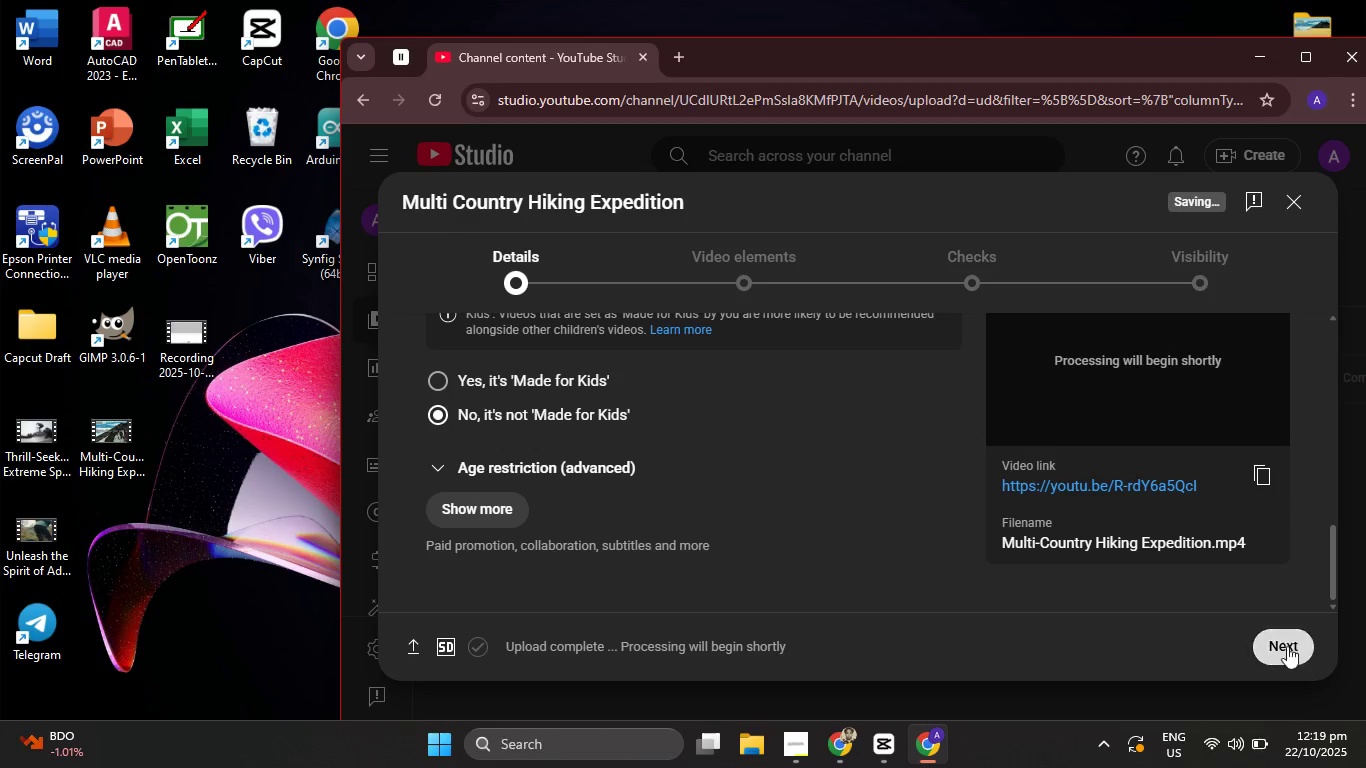 
left_click([1286, 646])
 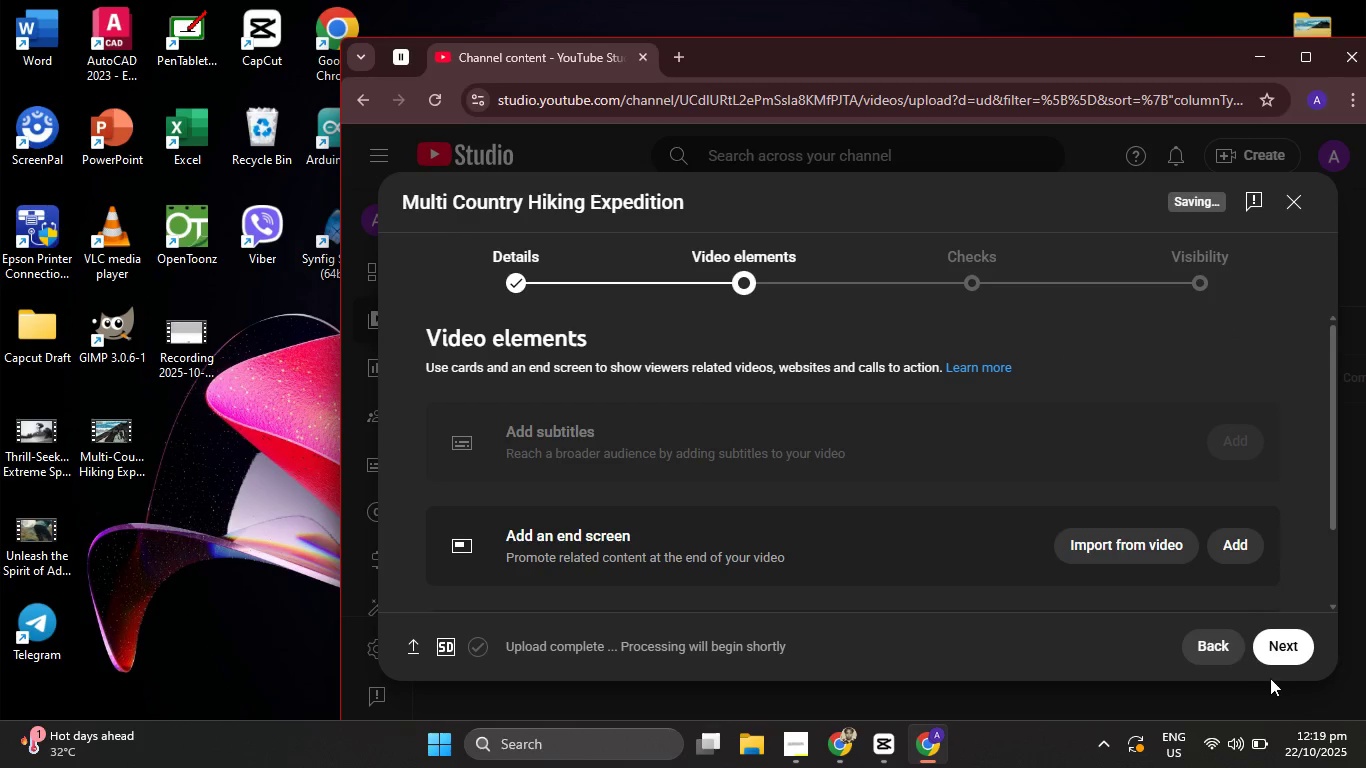 
left_click([1283, 653])
 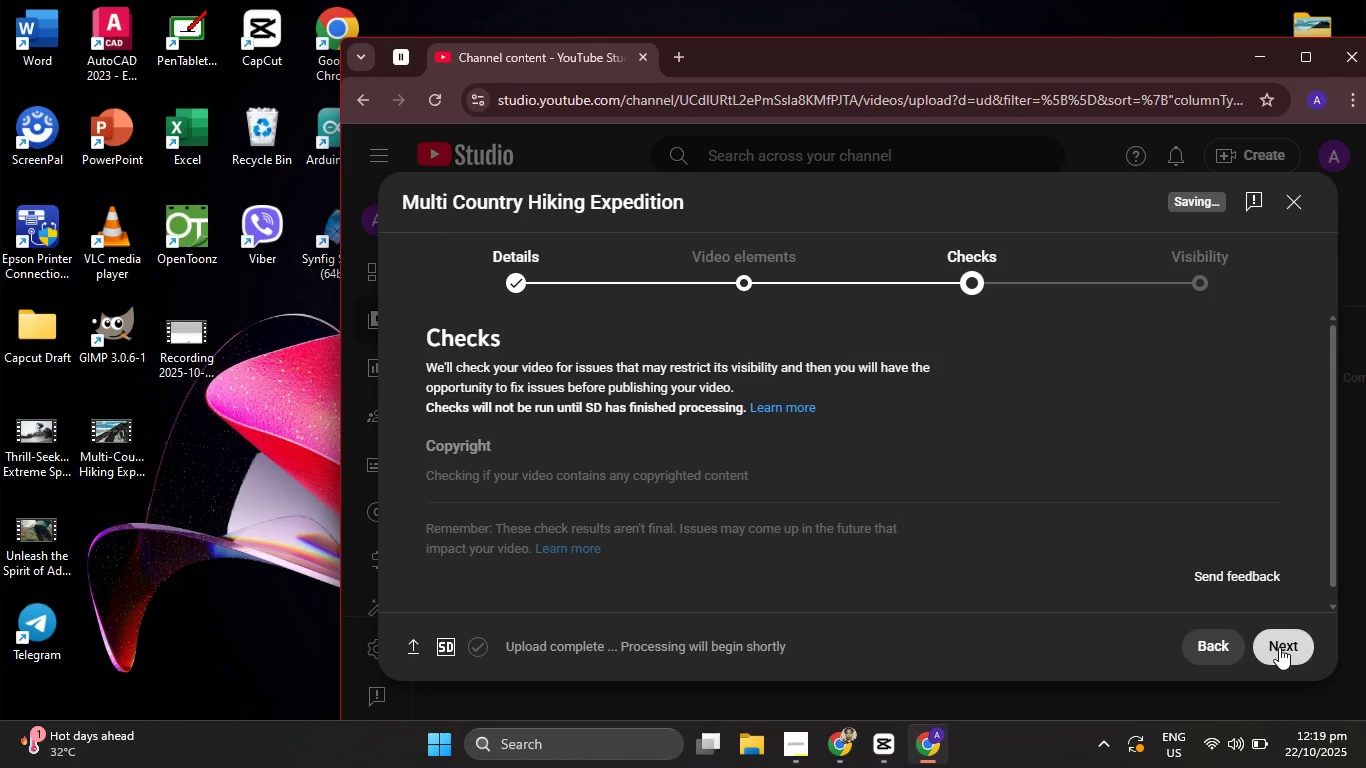 
scroll: coordinate [1034, 449], scroll_direction: down, amount: 3.0
 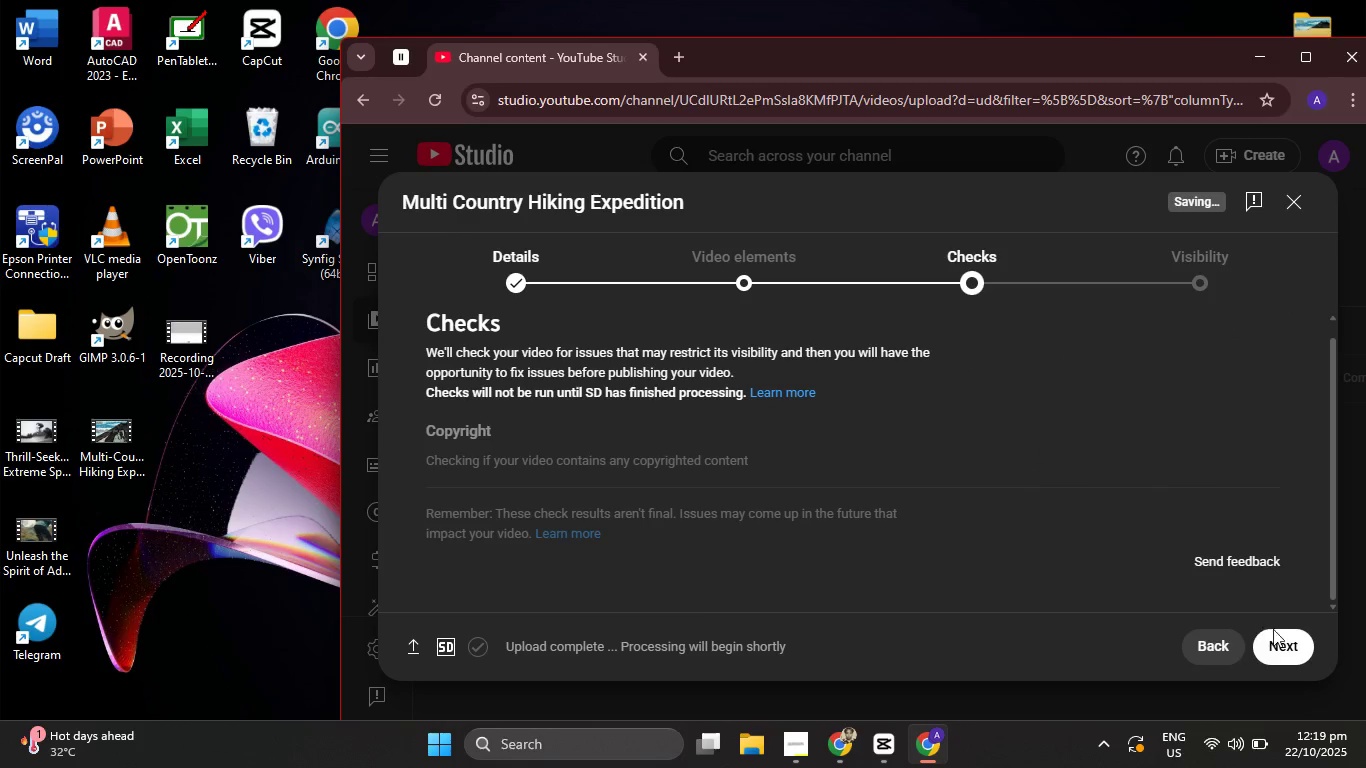 
left_click([1278, 633])
 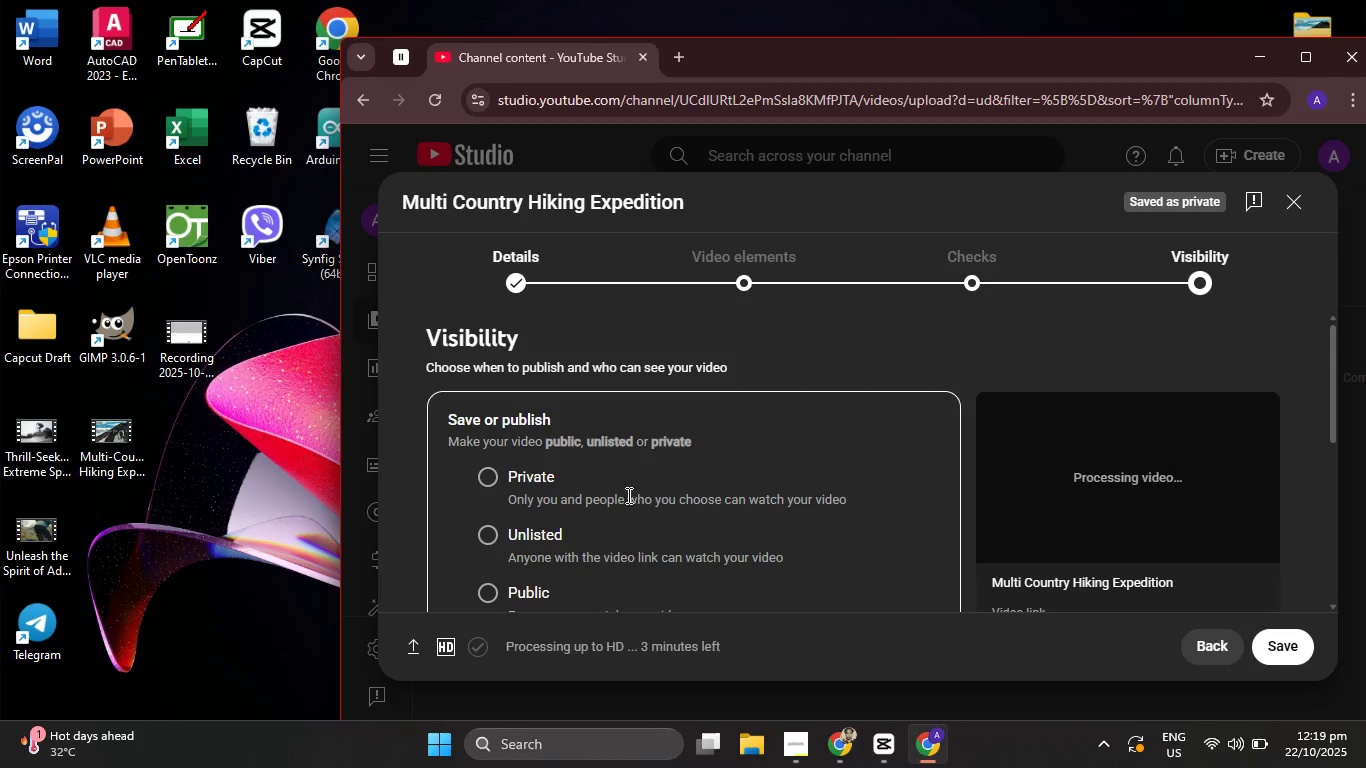 
scroll: coordinate [632, 501], scroll_direction: down, amount: 1.0
 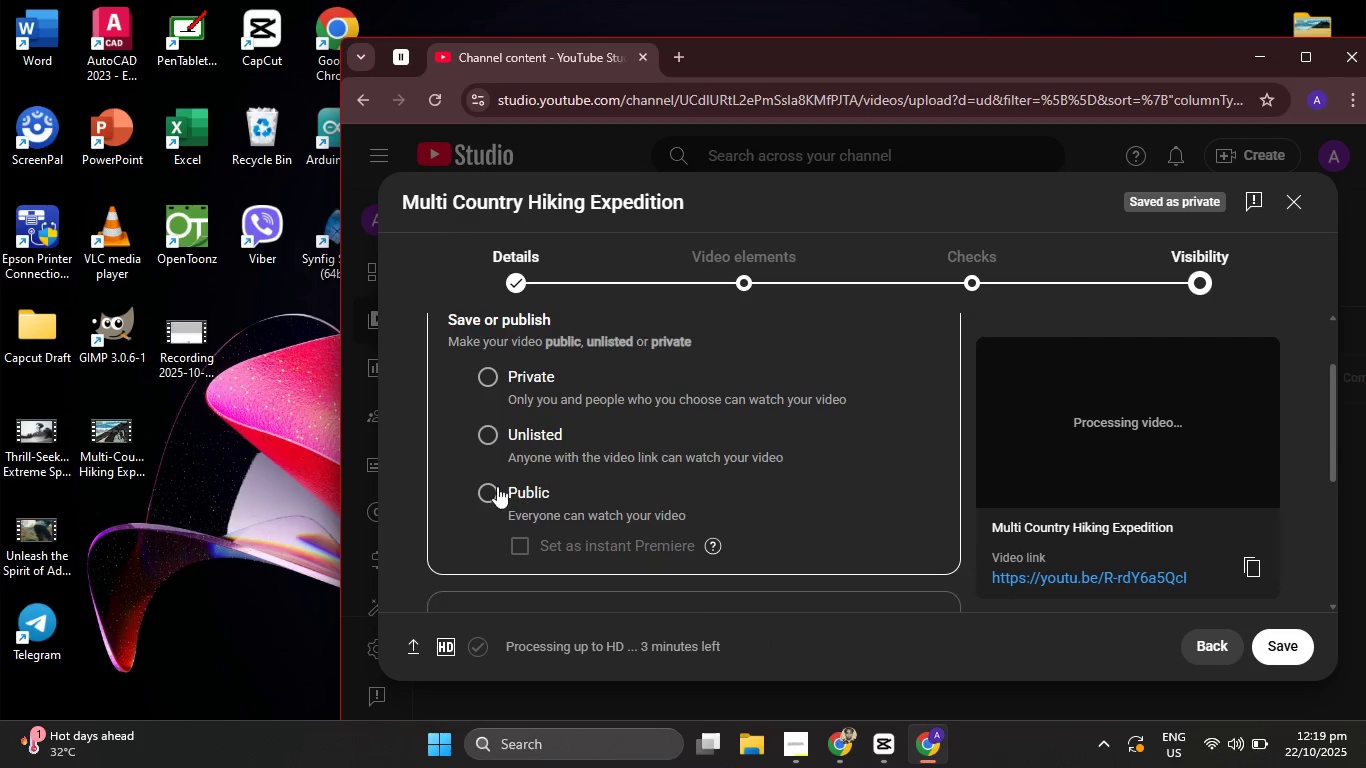 
left_click([492, 485])
 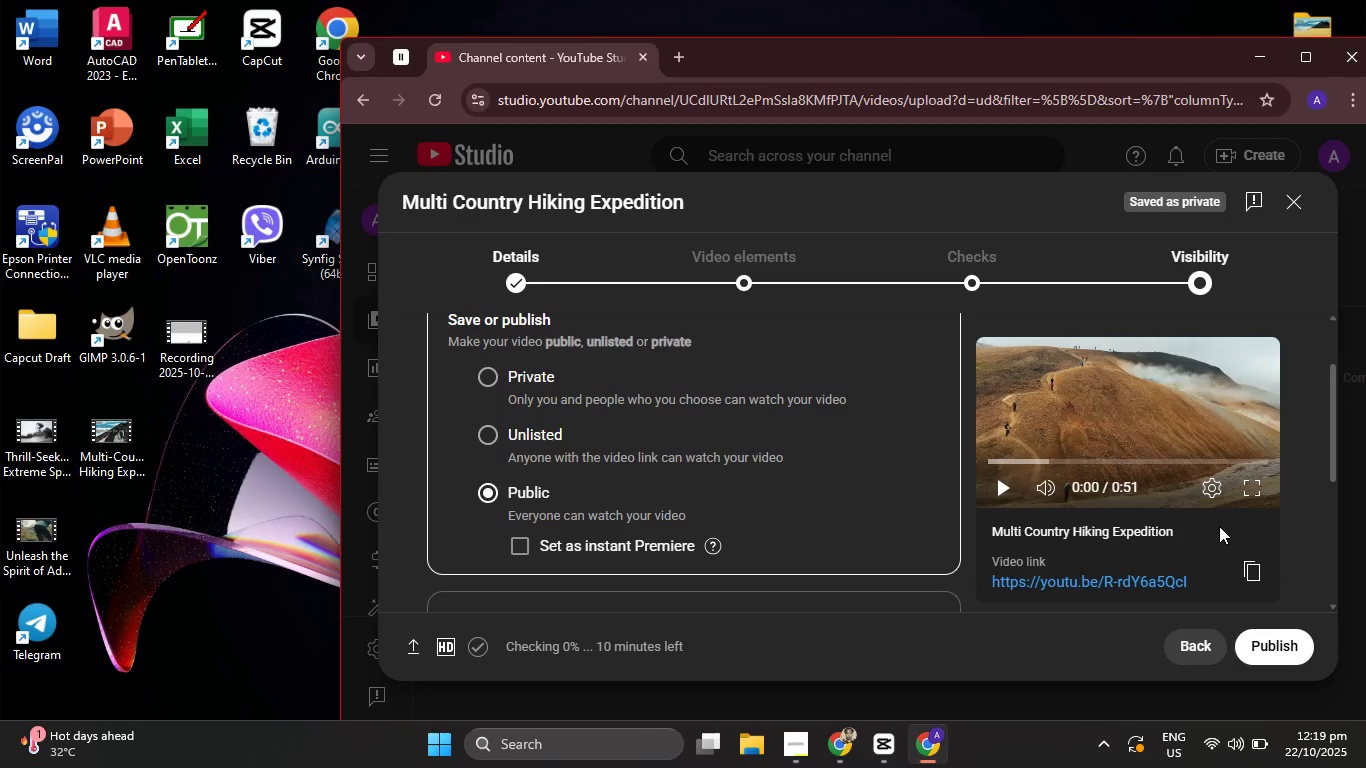 
wait(7.78)
 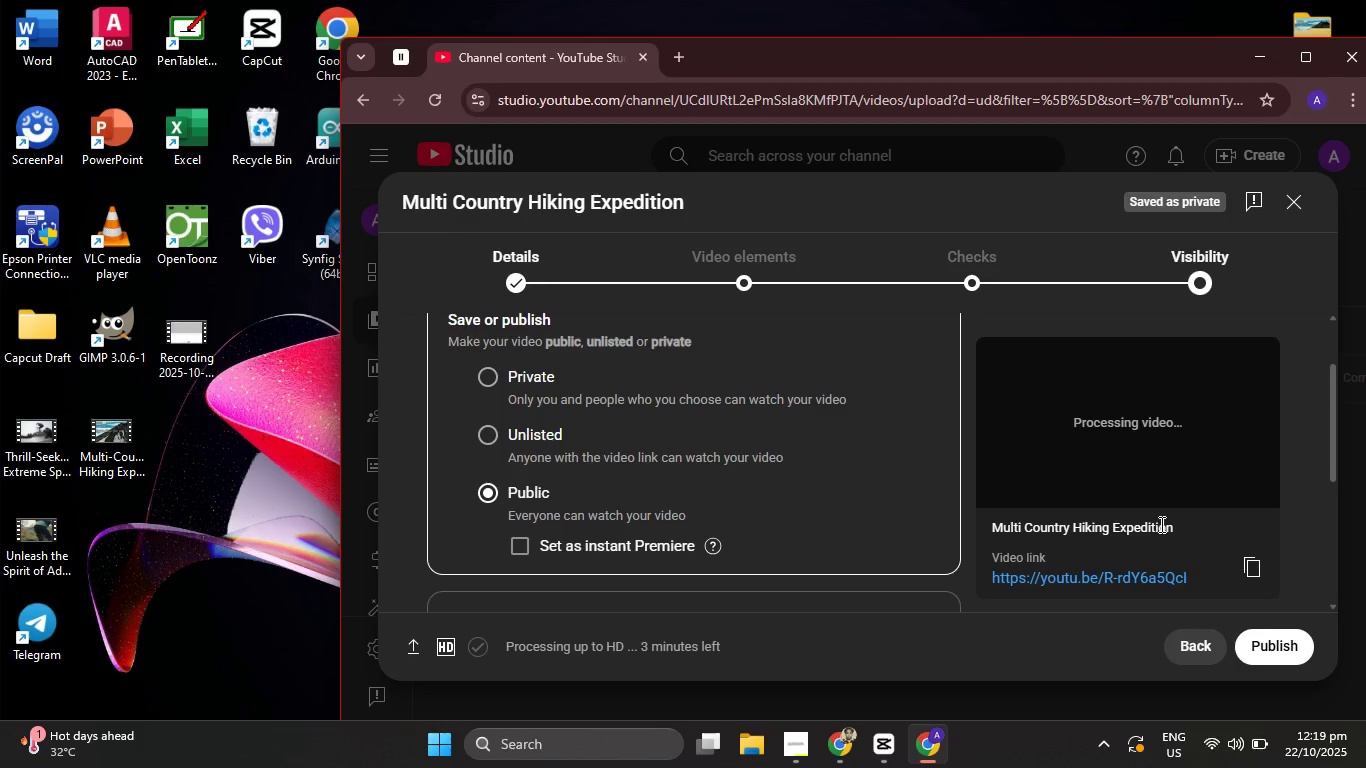 
left_click([1272, 648])
 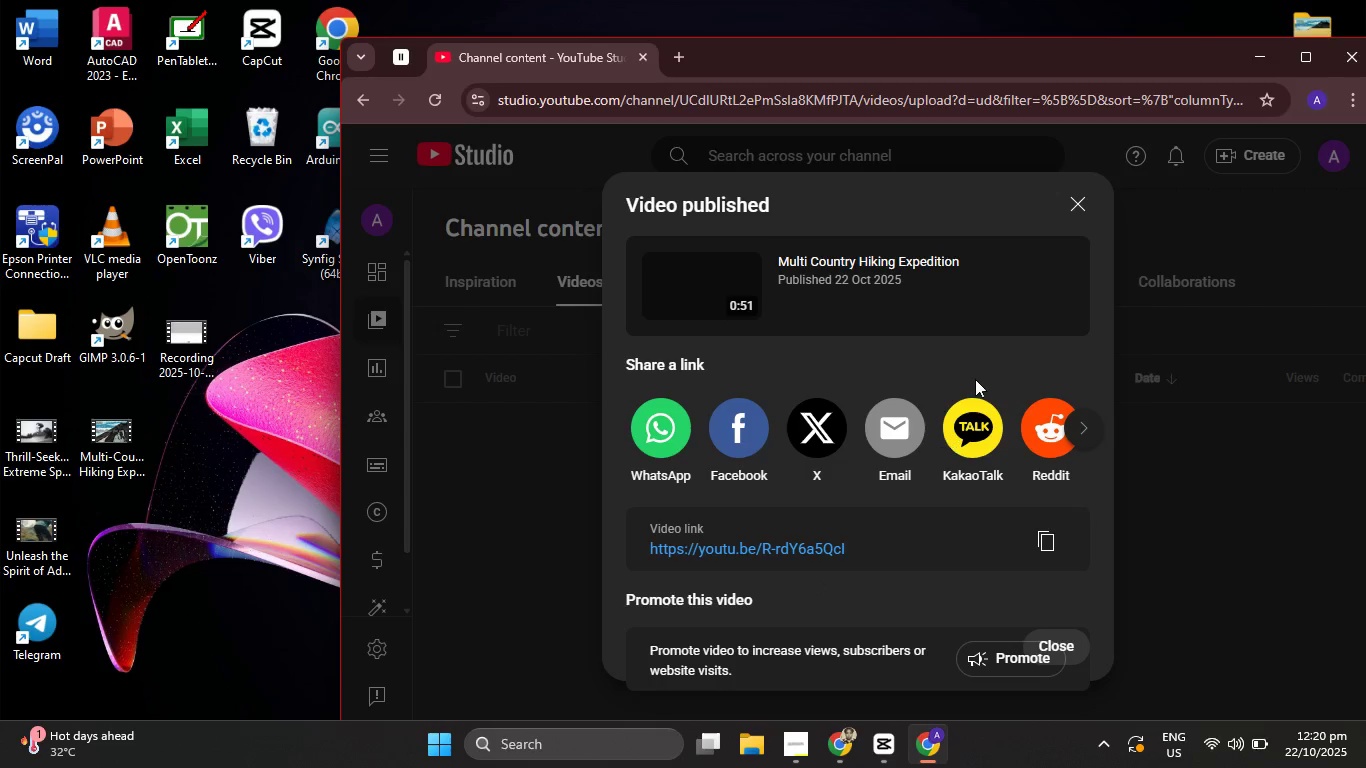 
wait(25.02)
 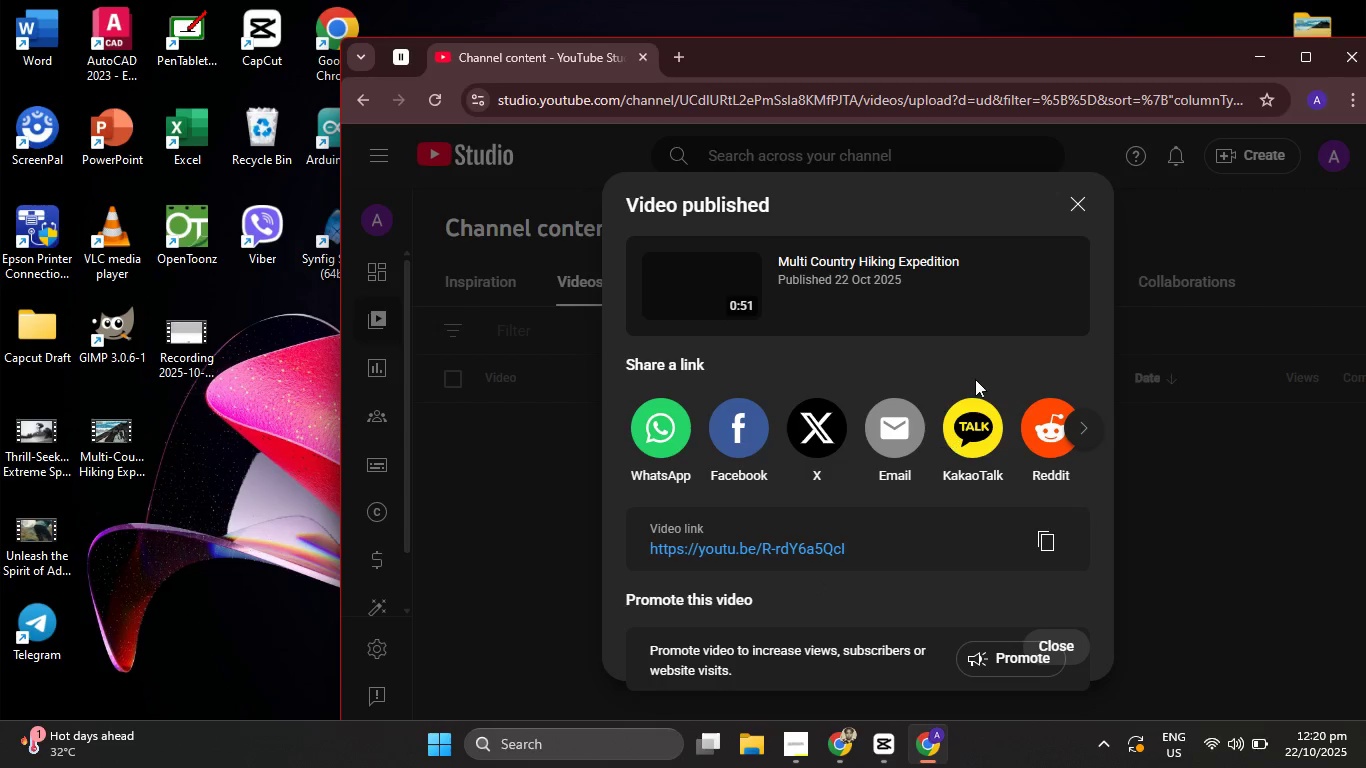 
left_click([1086, 203])
 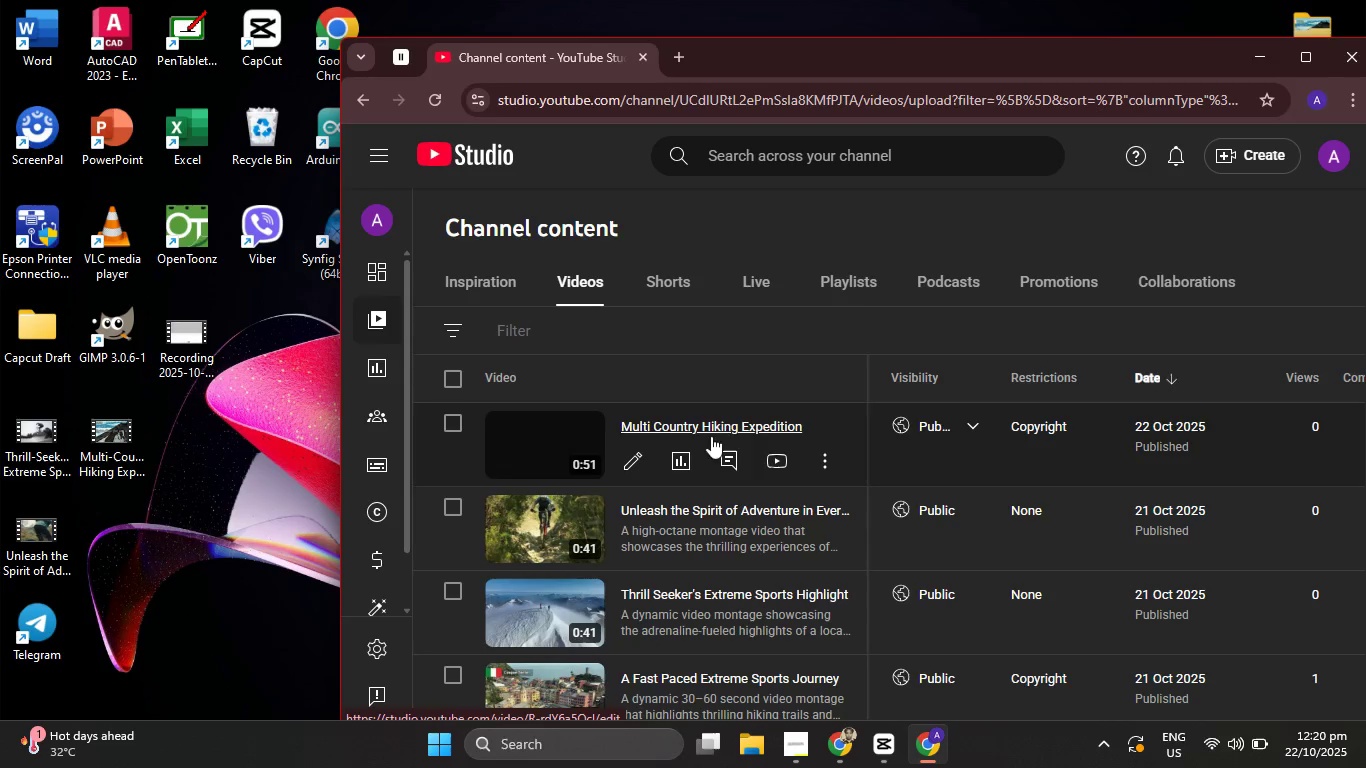 
scroll: coordinate [941, 450], scroll_direction: down, amount: 2.0
 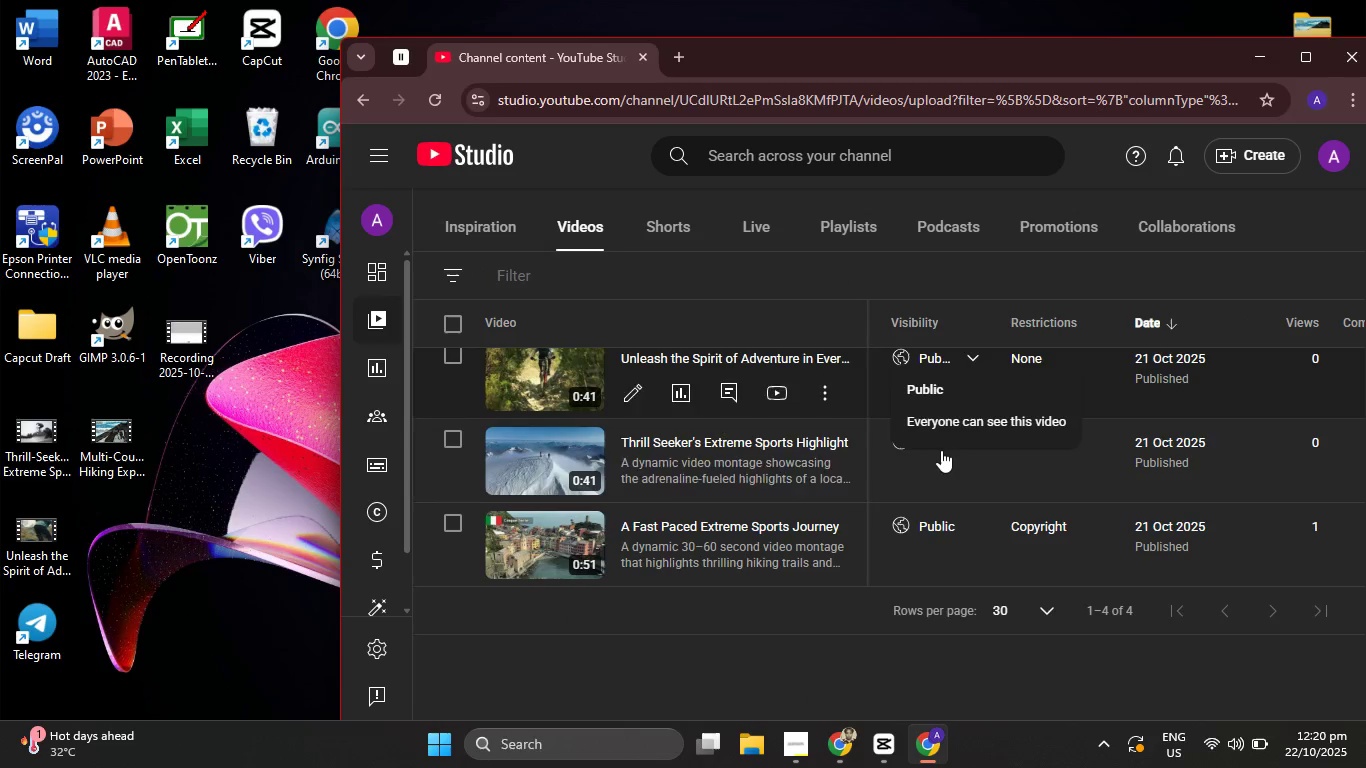 
scroll: coordinate [942, 450], scroll_direction: up, amount: 2.0
 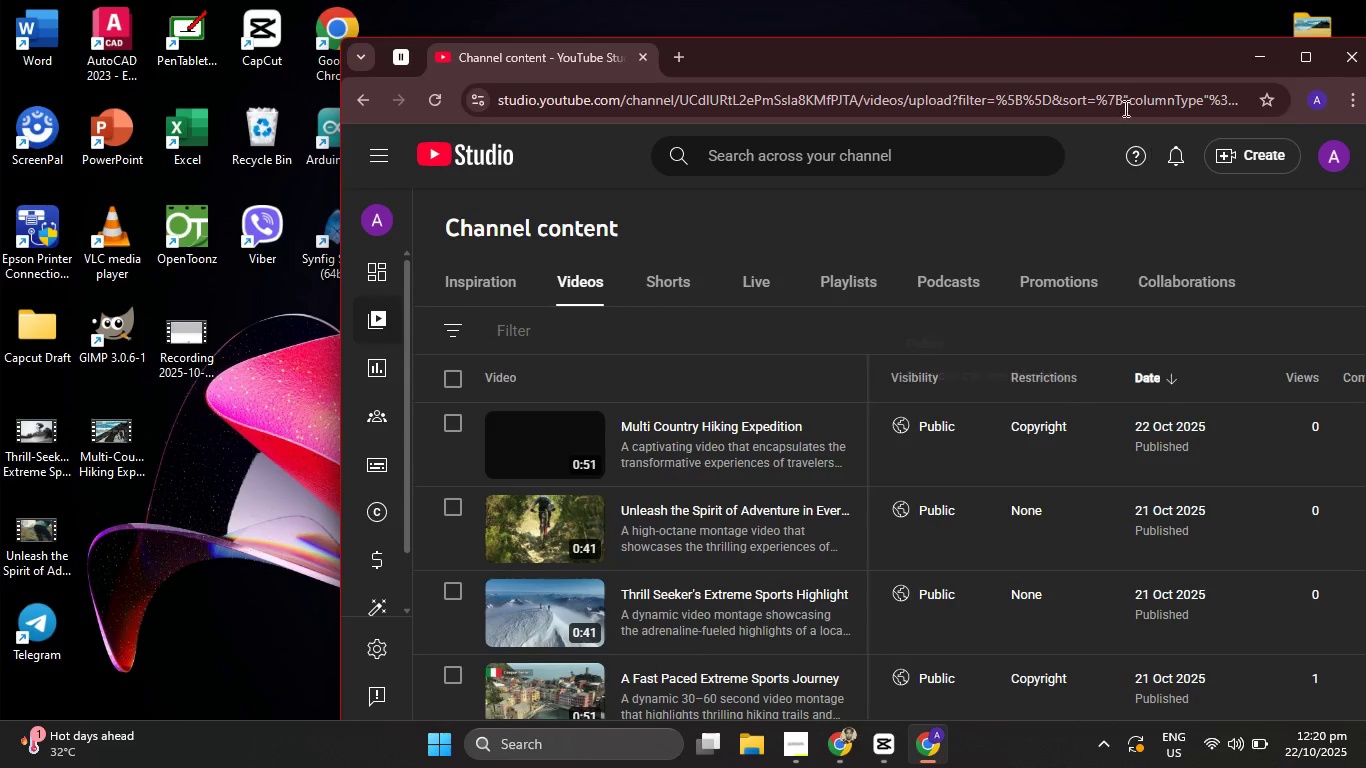 
left_click_drag(start_coordinate=[1082, 66], to_coordinate=[921, 0])
 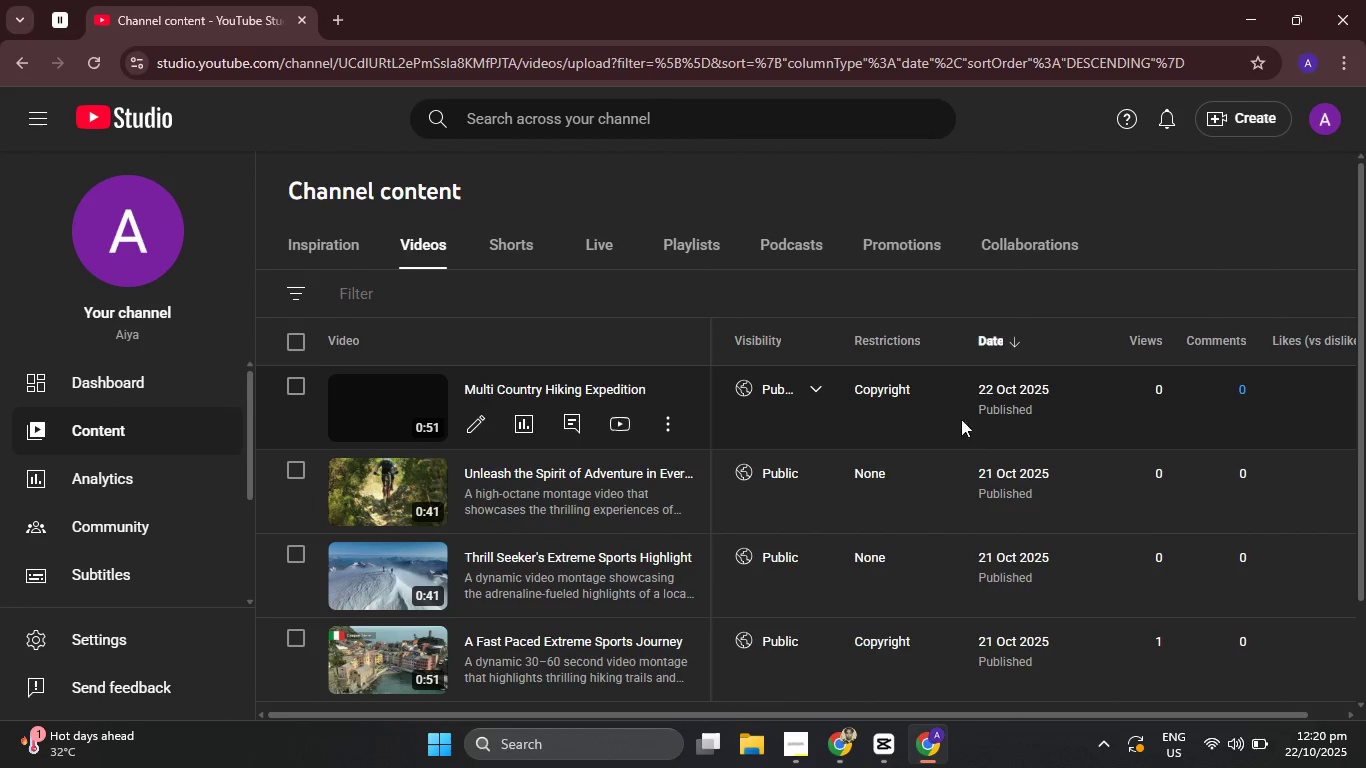 
mouse_move([891, 416])
 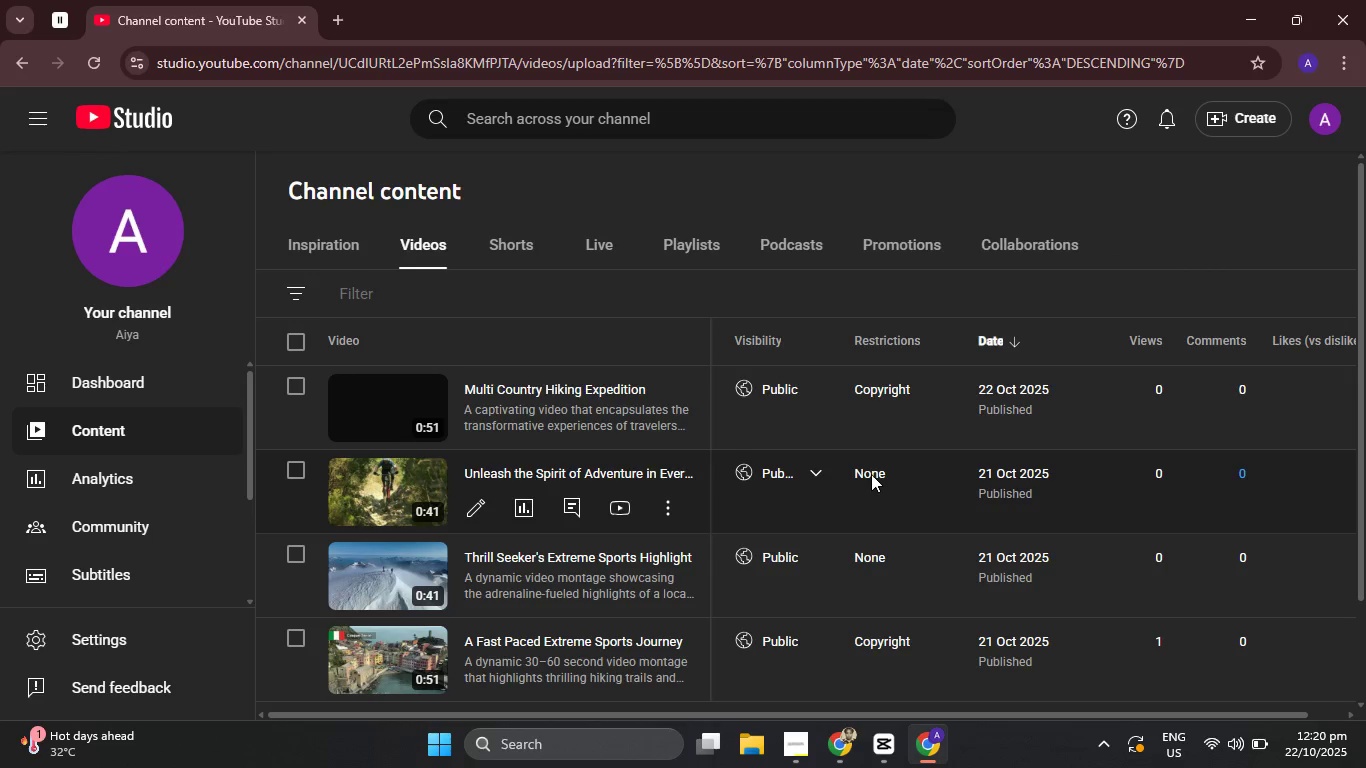 
scroll: coordinate [871, 474], scroll_direction: down, amount: 1.0
 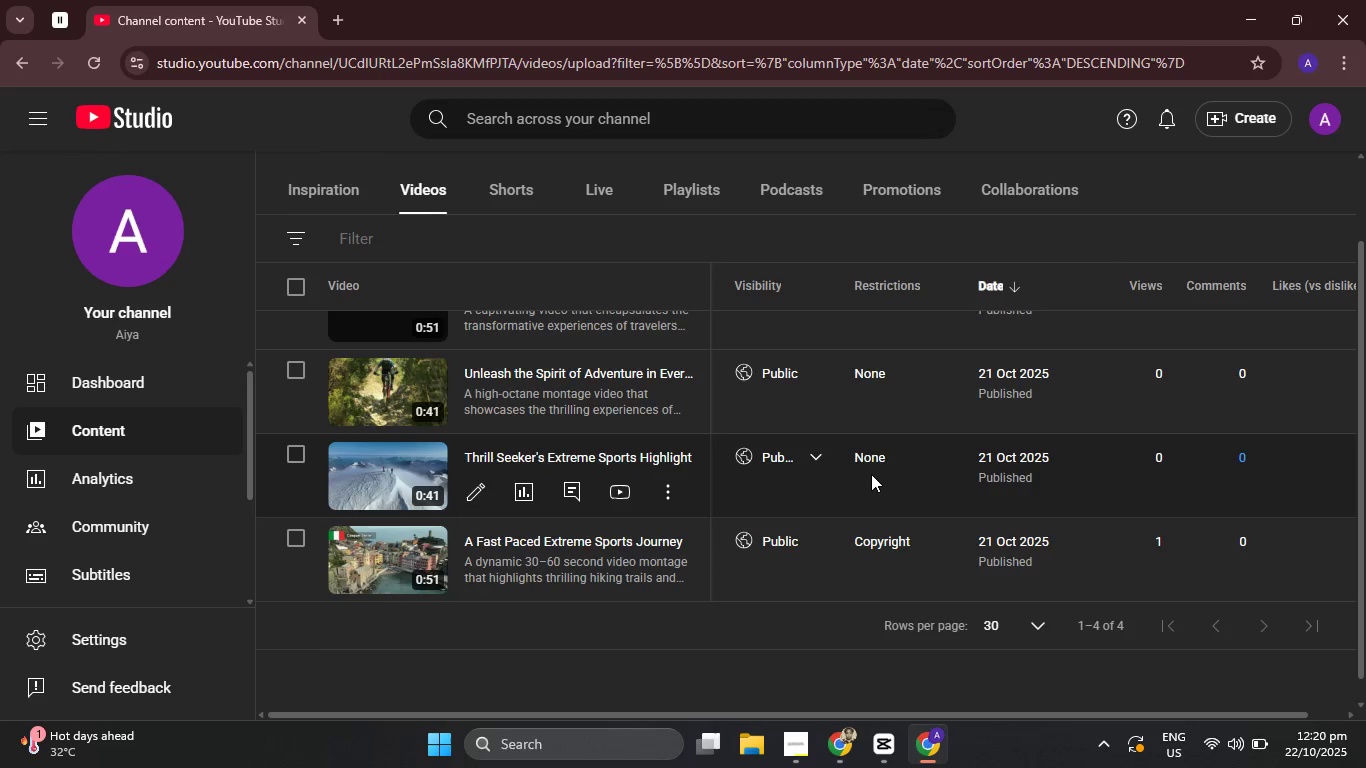 
scroll: coordinate [871, 474], scroll_direction: up, amount: 2.0
 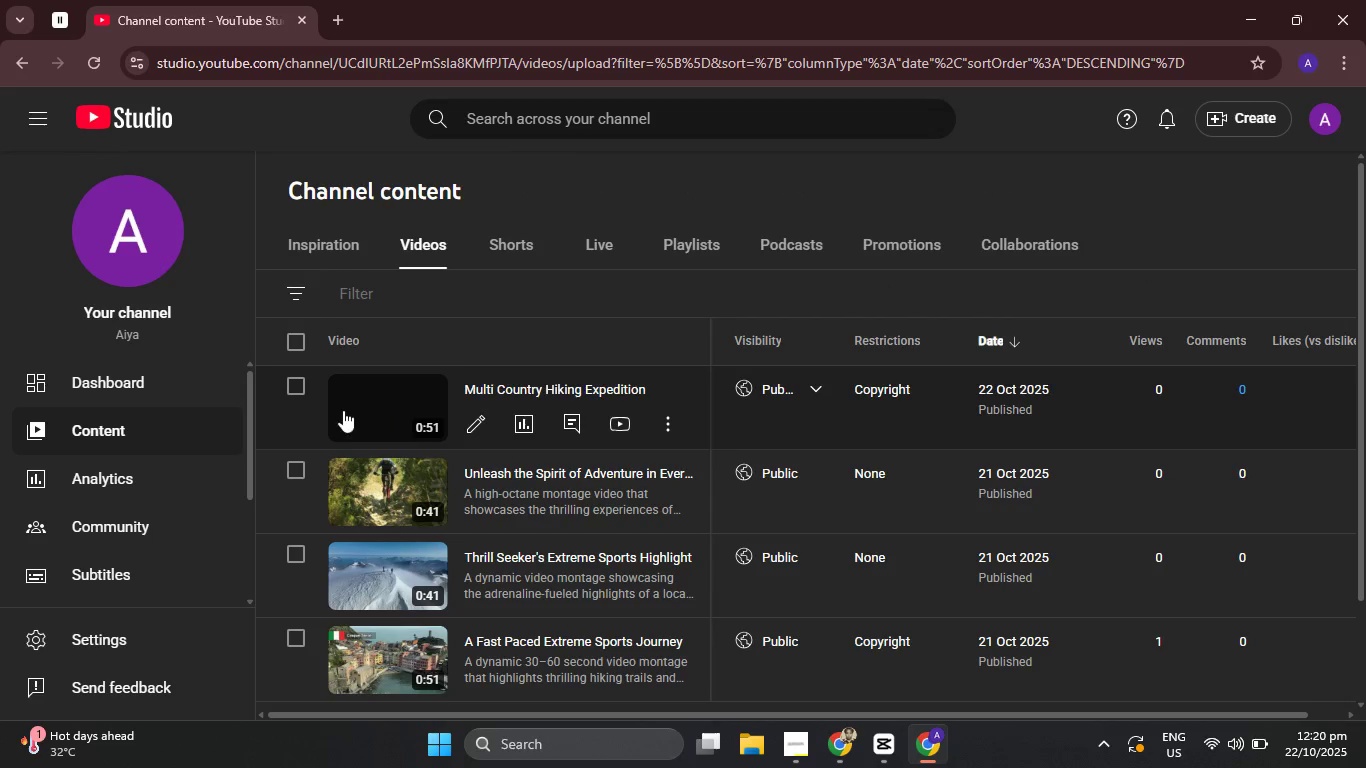 
left_click([360, 409])
 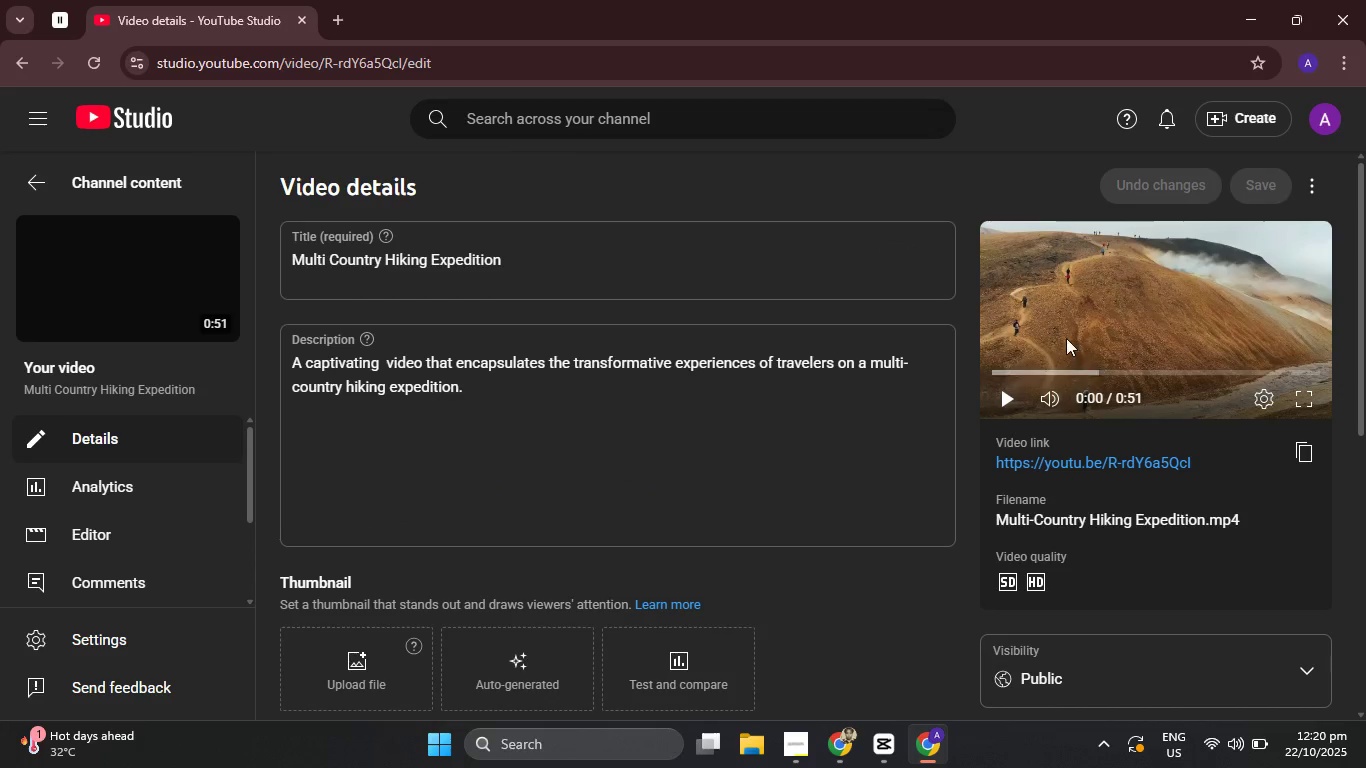 
left_click([1009, 407])